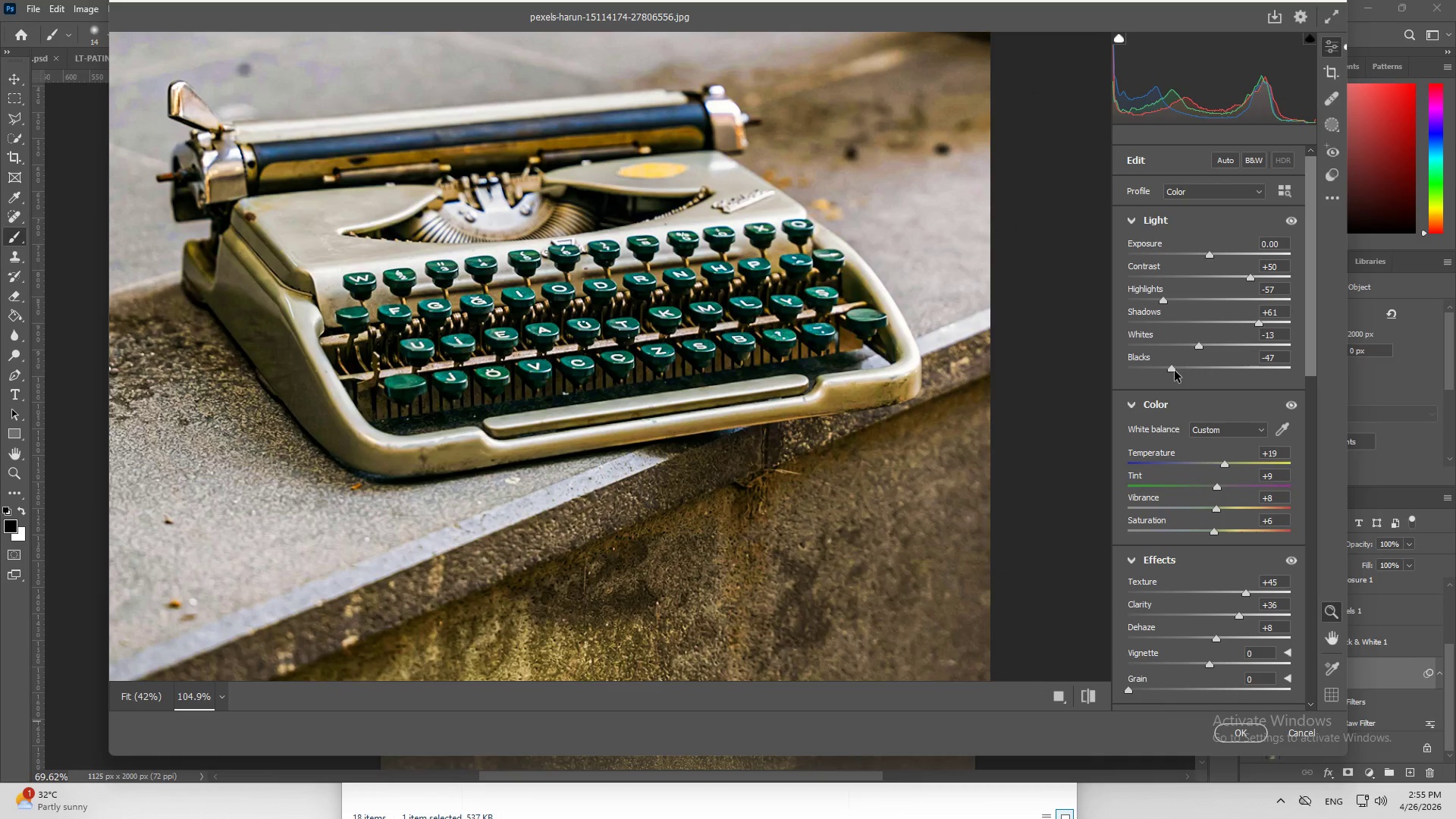 
left_click_drag(start_coordinate=[1175, 369], to_coordinate=[1210, 368])
 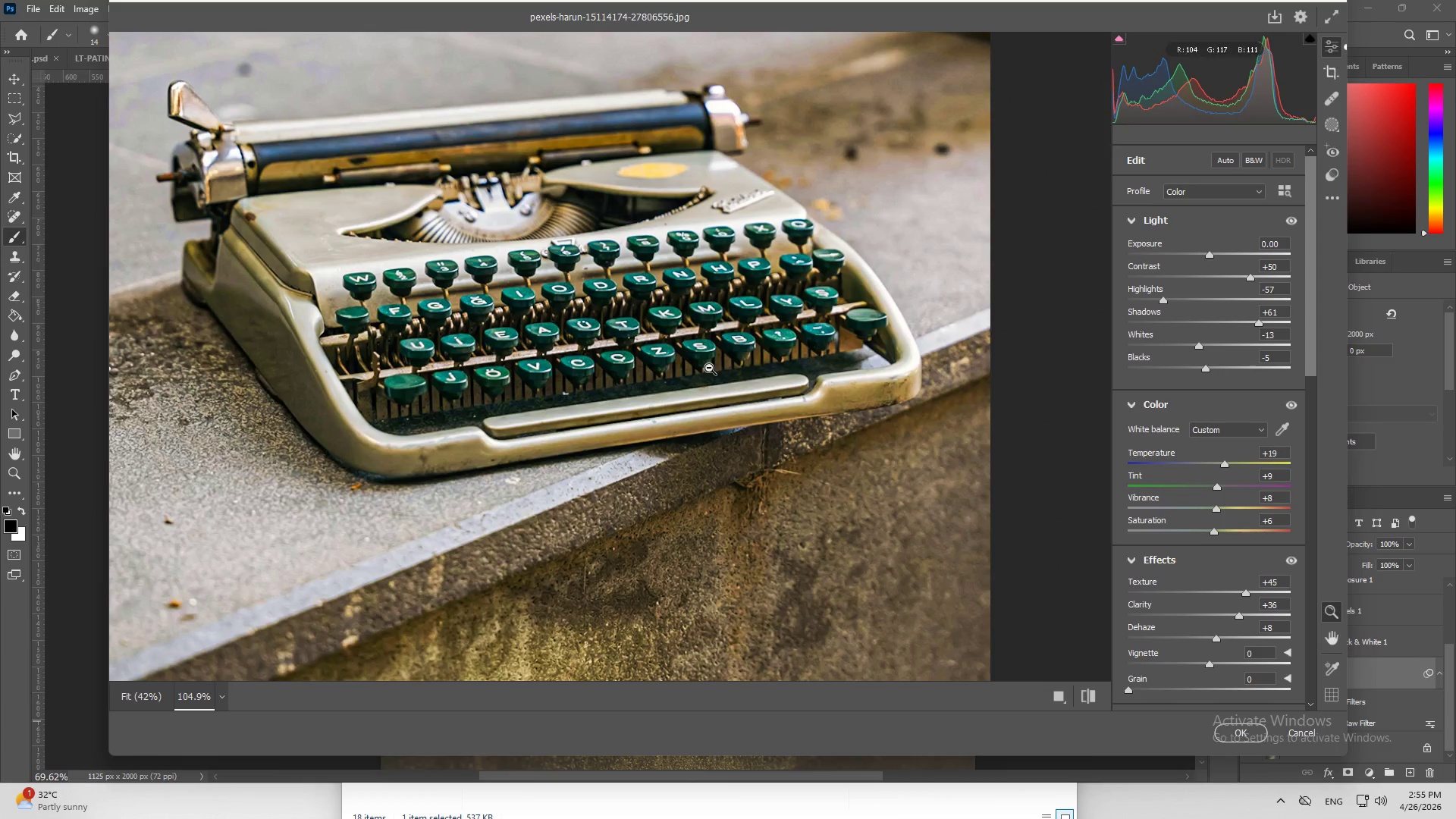 
hold_key(key=AltLeft, duration=0.47)
hold_key(key=AltLeft, duration=0.83)
scroll: coordinate [642, 356], scroll_direction: down, amount: 15.0
 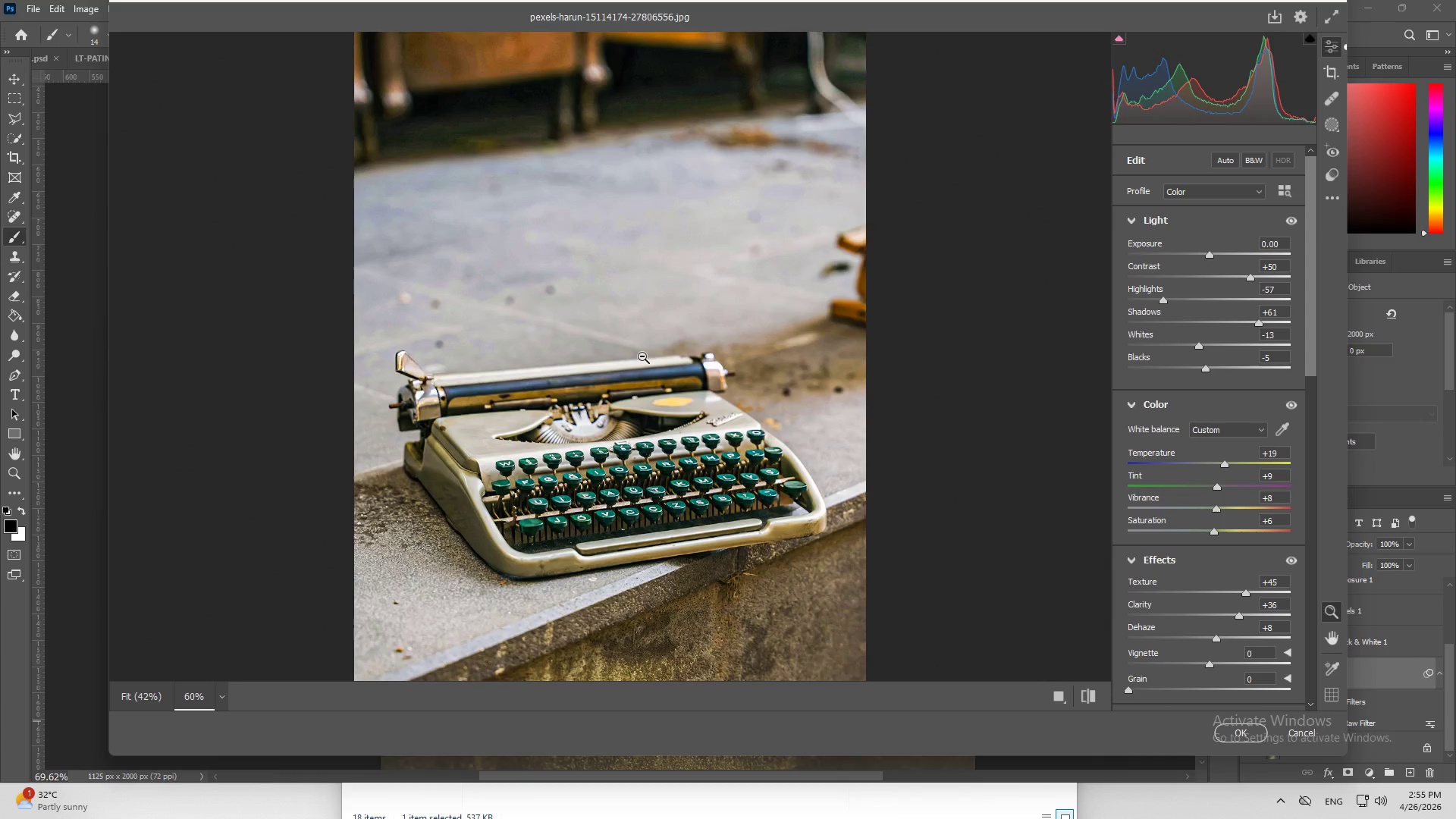 
hold_key(key=AltLeft, duration=1.19)
scroll: coordinate [642, 355], scroll_direction: up, amount: 11.0
 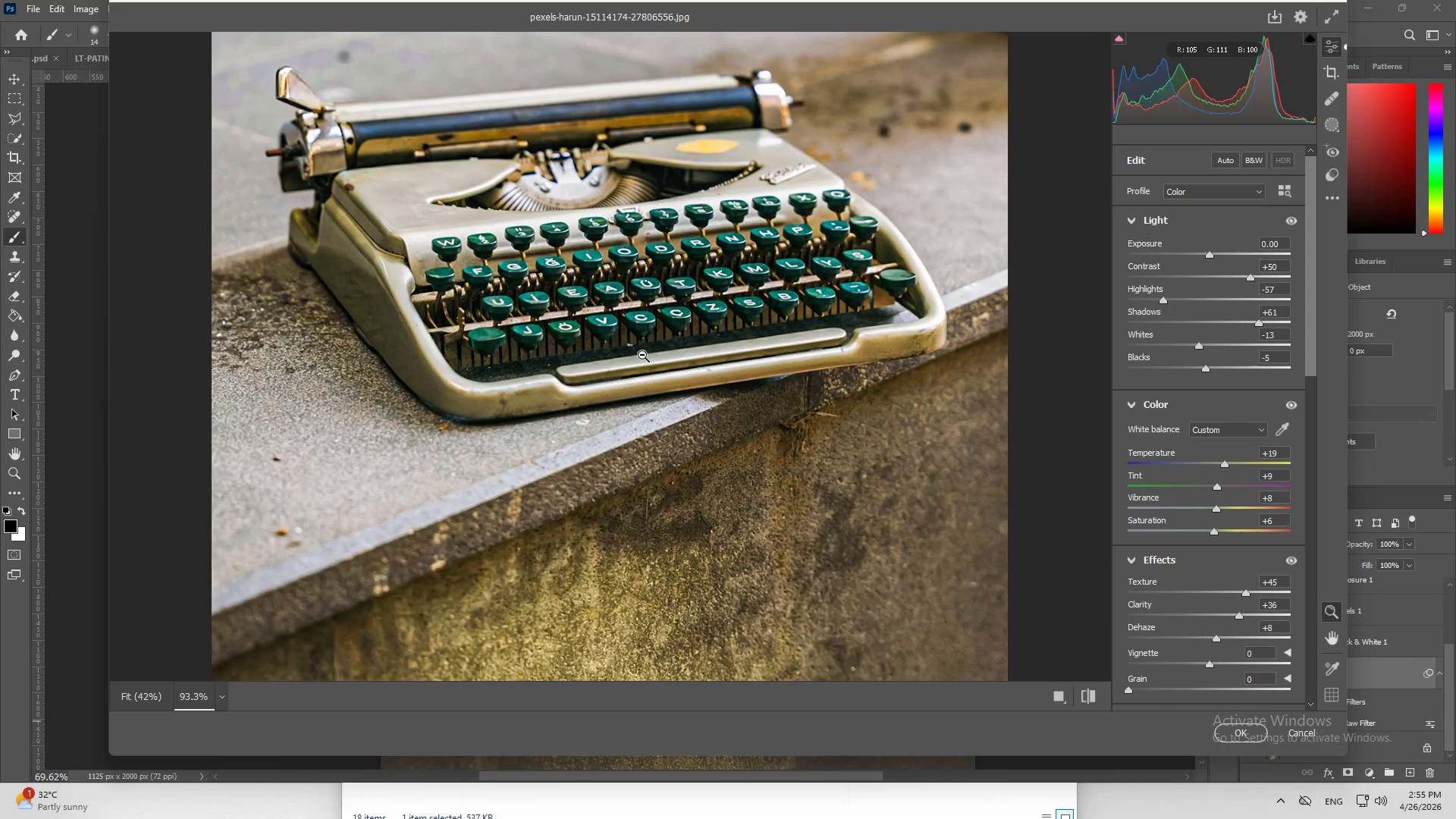 
hold_key(key=AltLeft, duration=1.72)
scroll: coordinate [642, 355], scroll_direction: down, amount: 4.0
 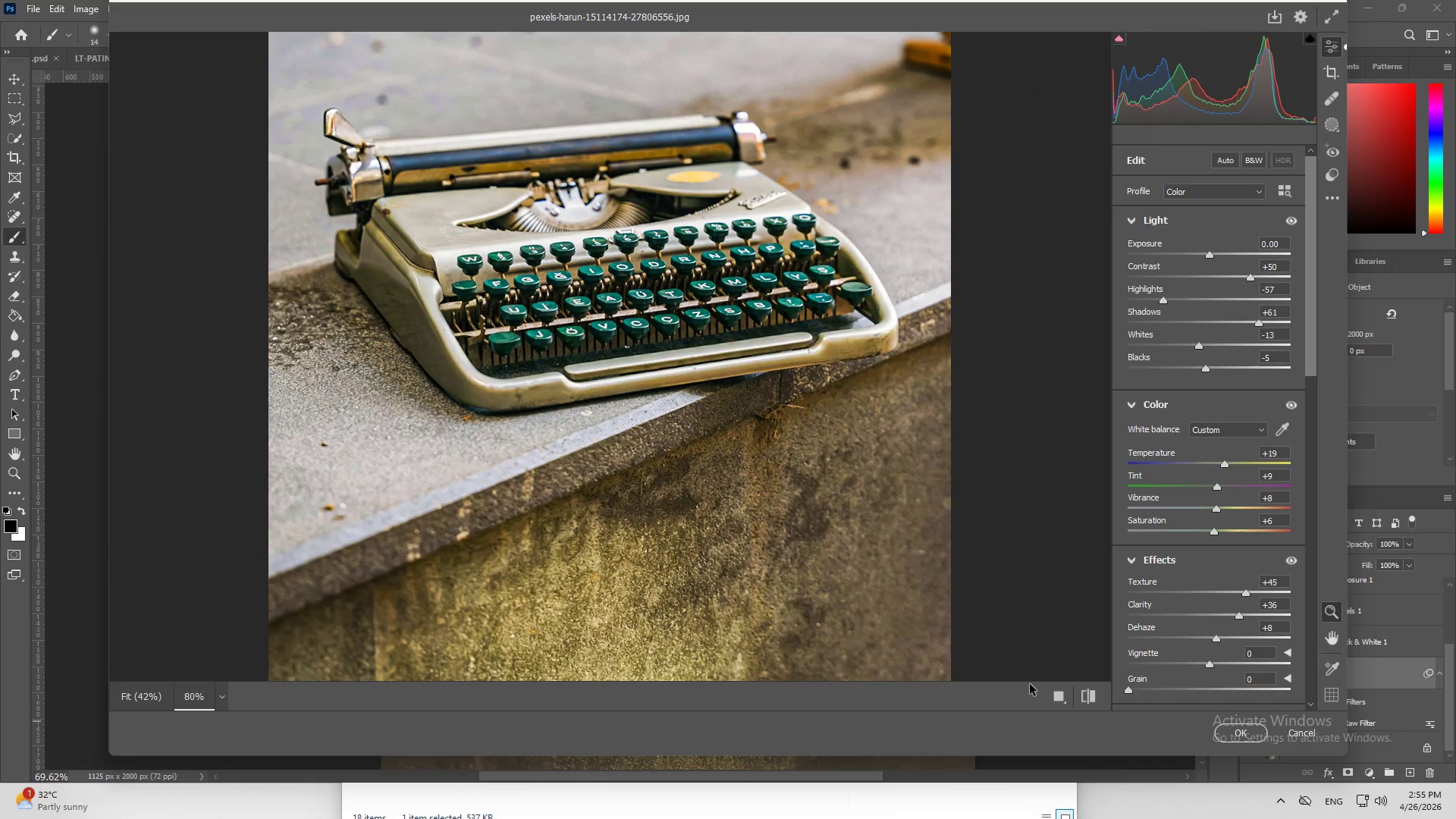 
left_click([1097, 698])
 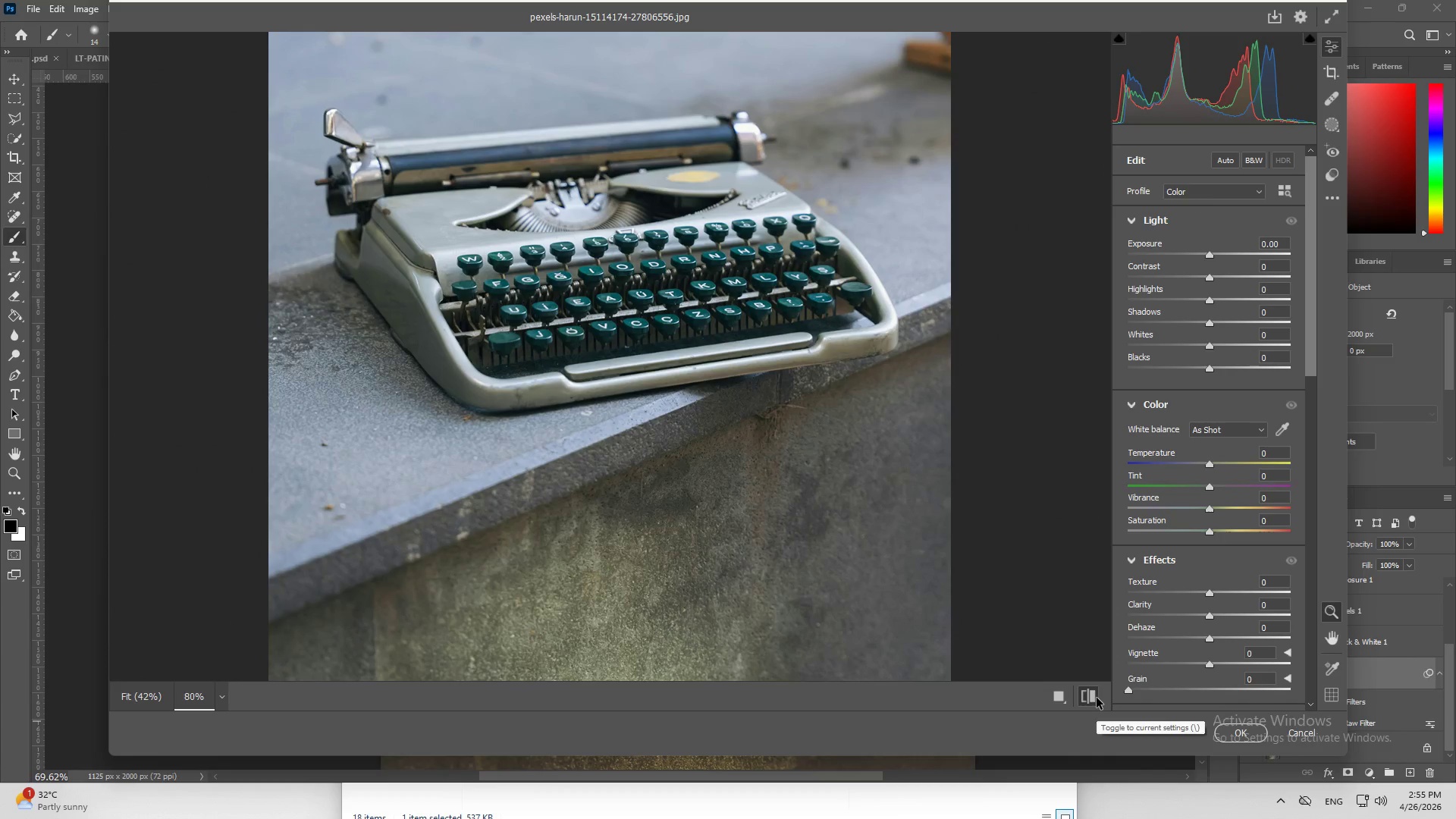 
left_click([1097, 698])
 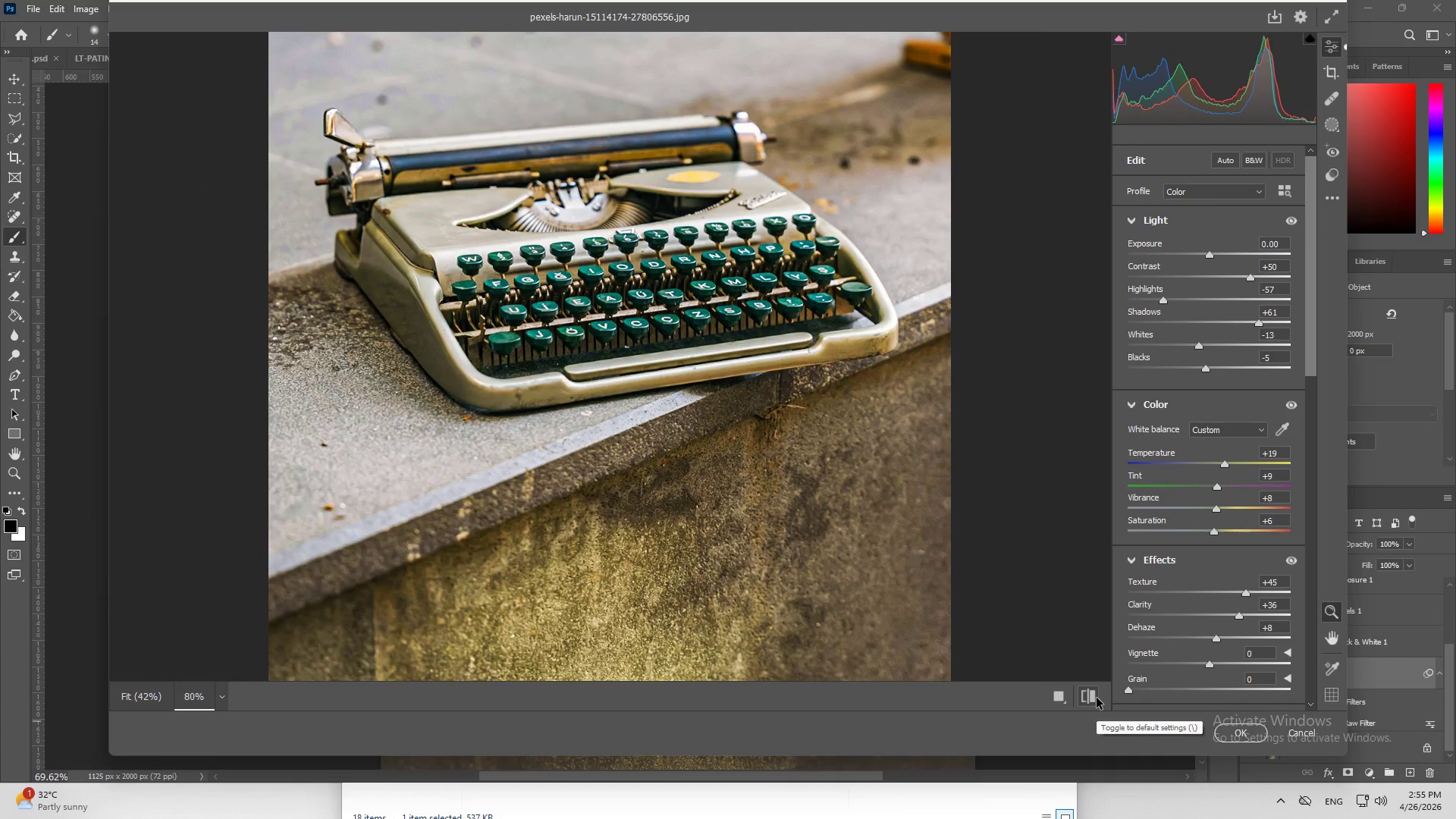 
left_click([1097, 698])
 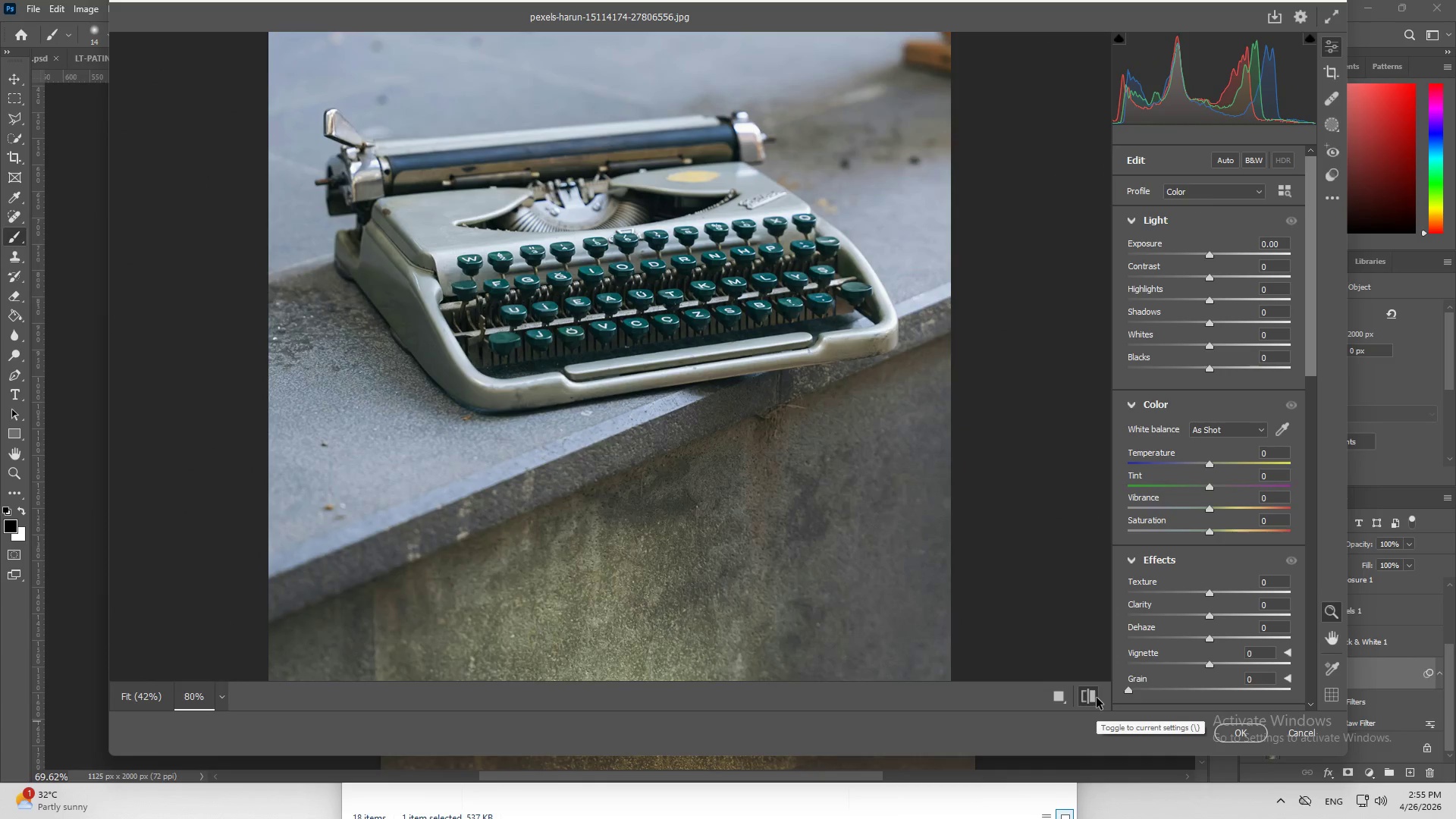 
left_click([1097, 698])
 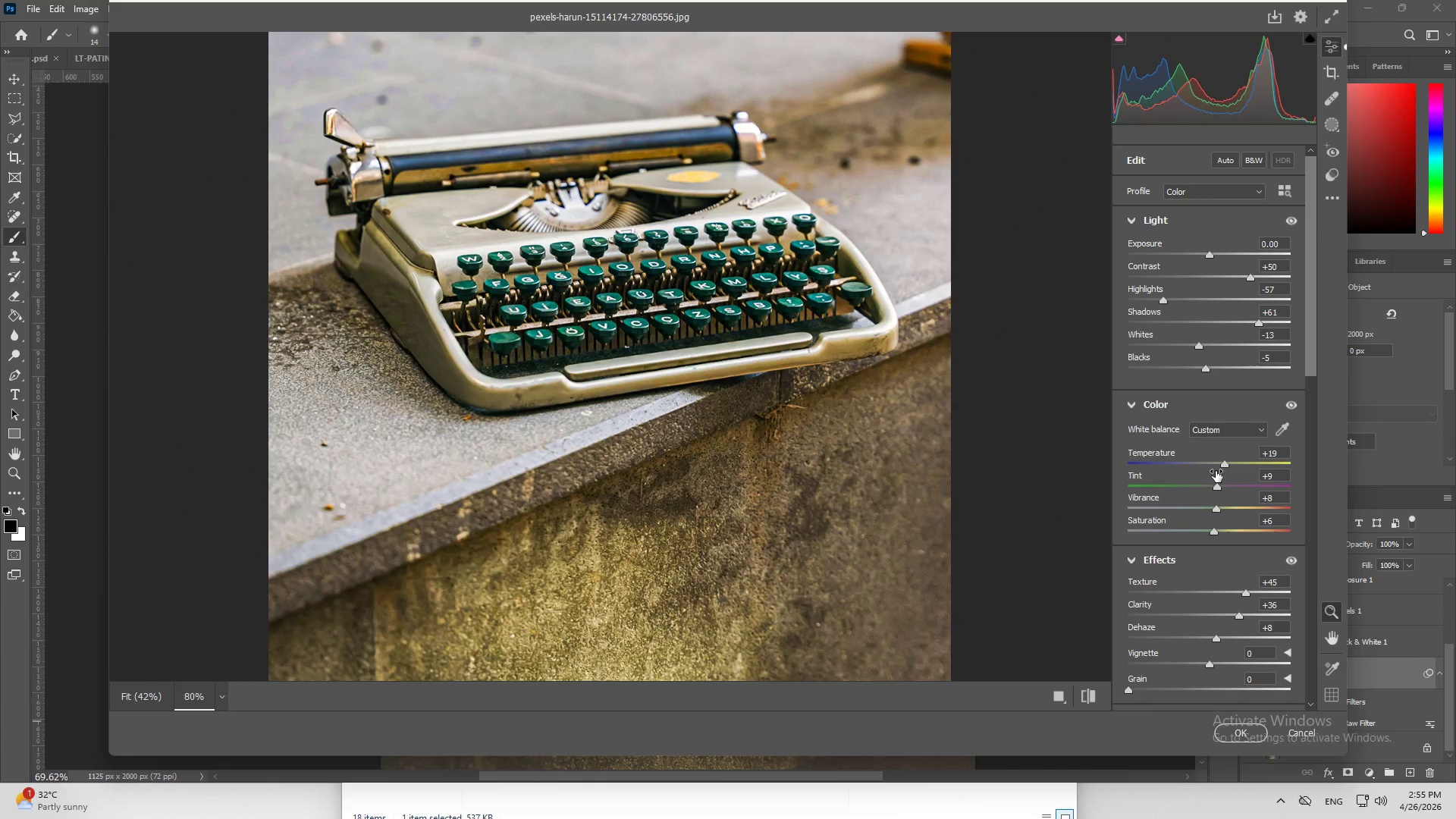 
left_click([1220, 488])
 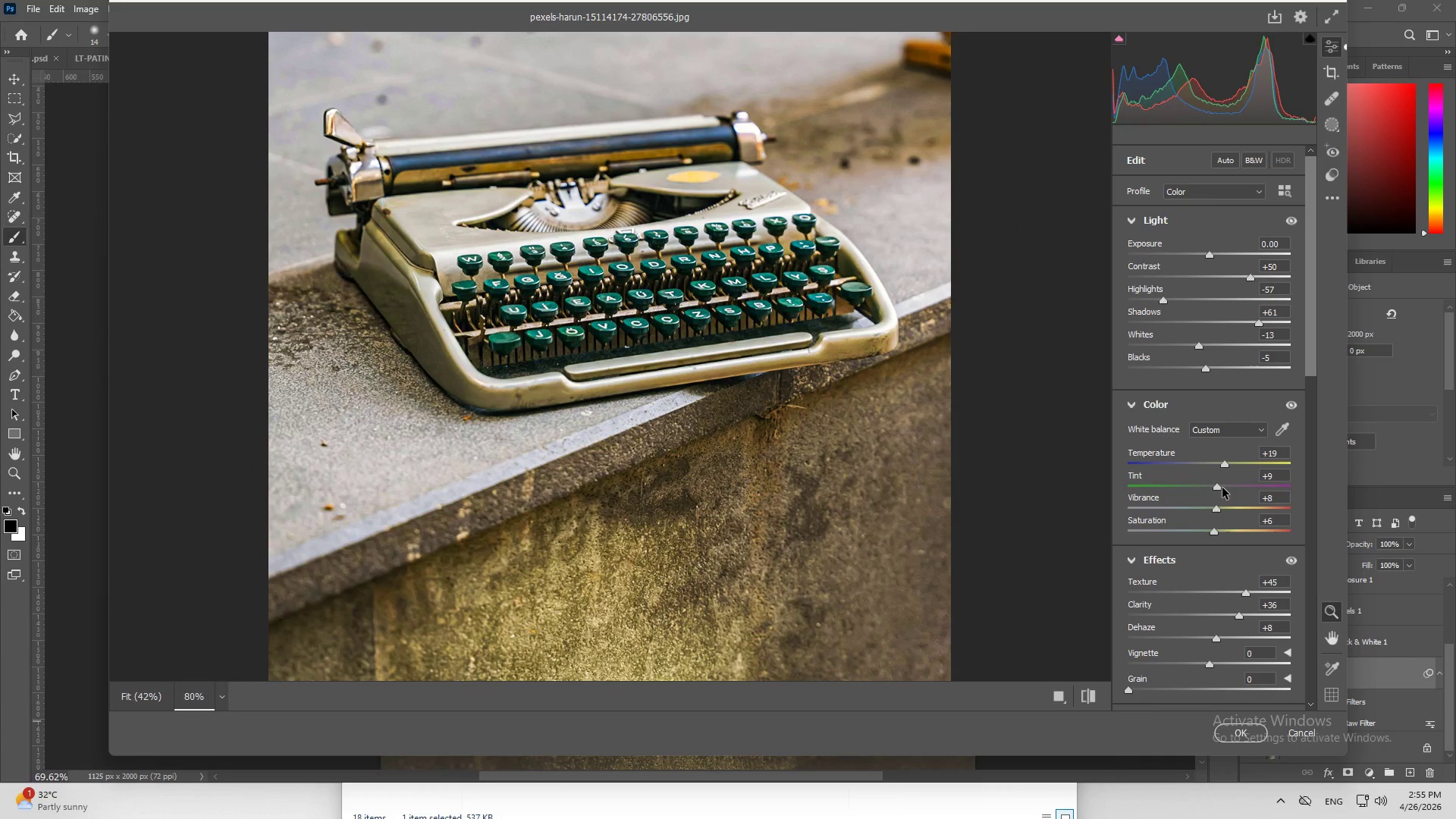 
left_click([1223, 488])
 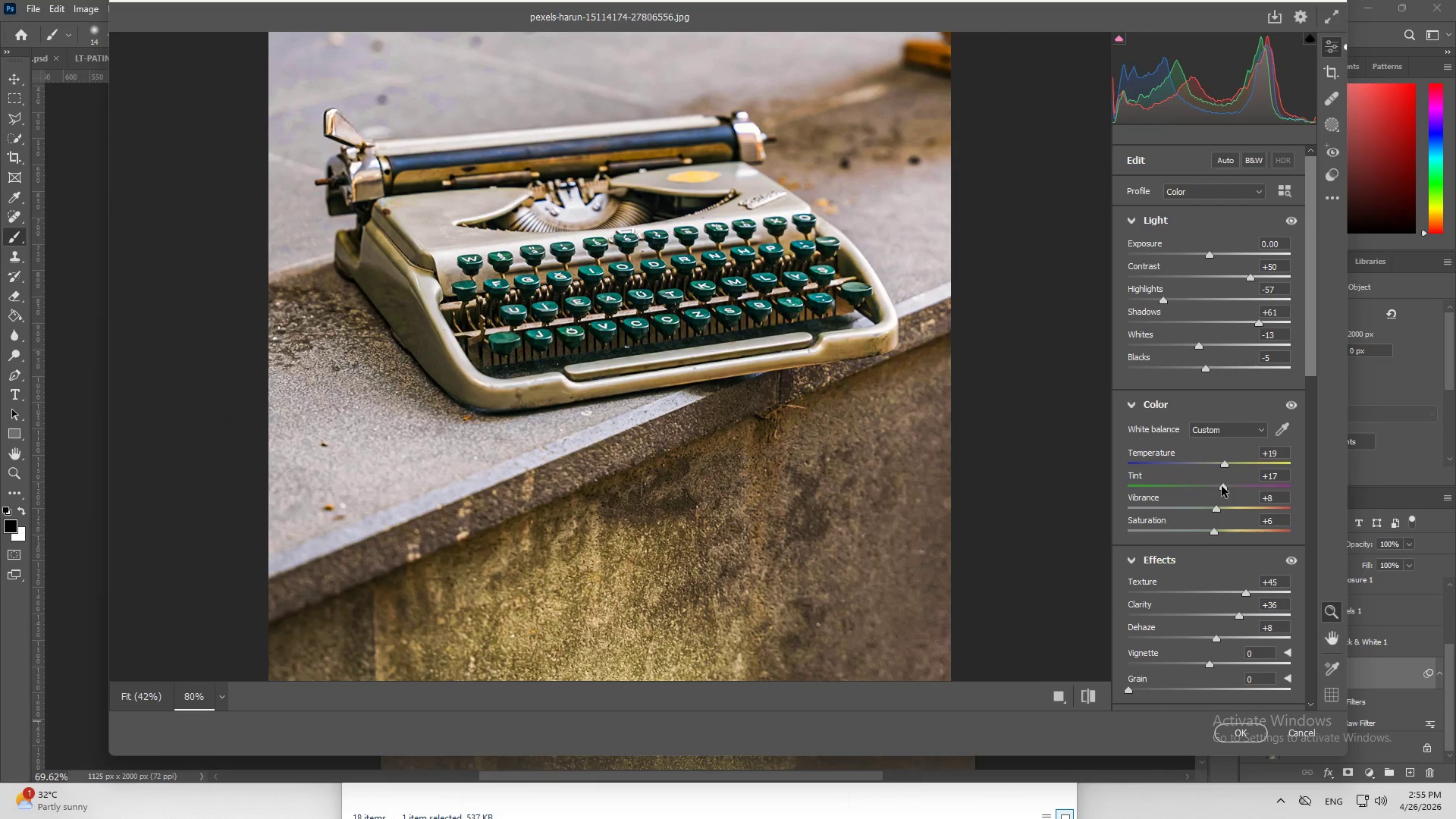 
left_click([1224, 486])
 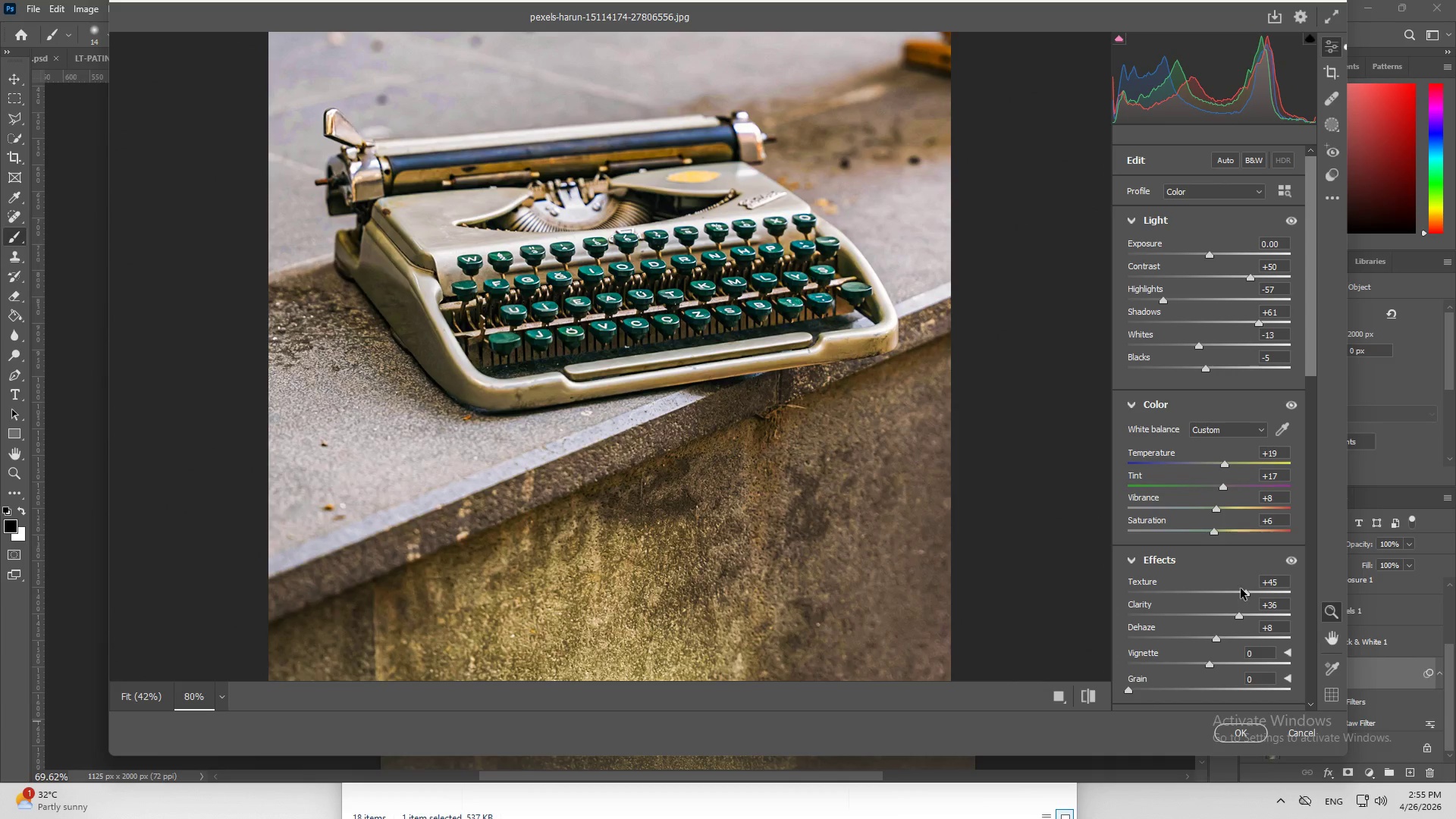 
wait(6.01)
 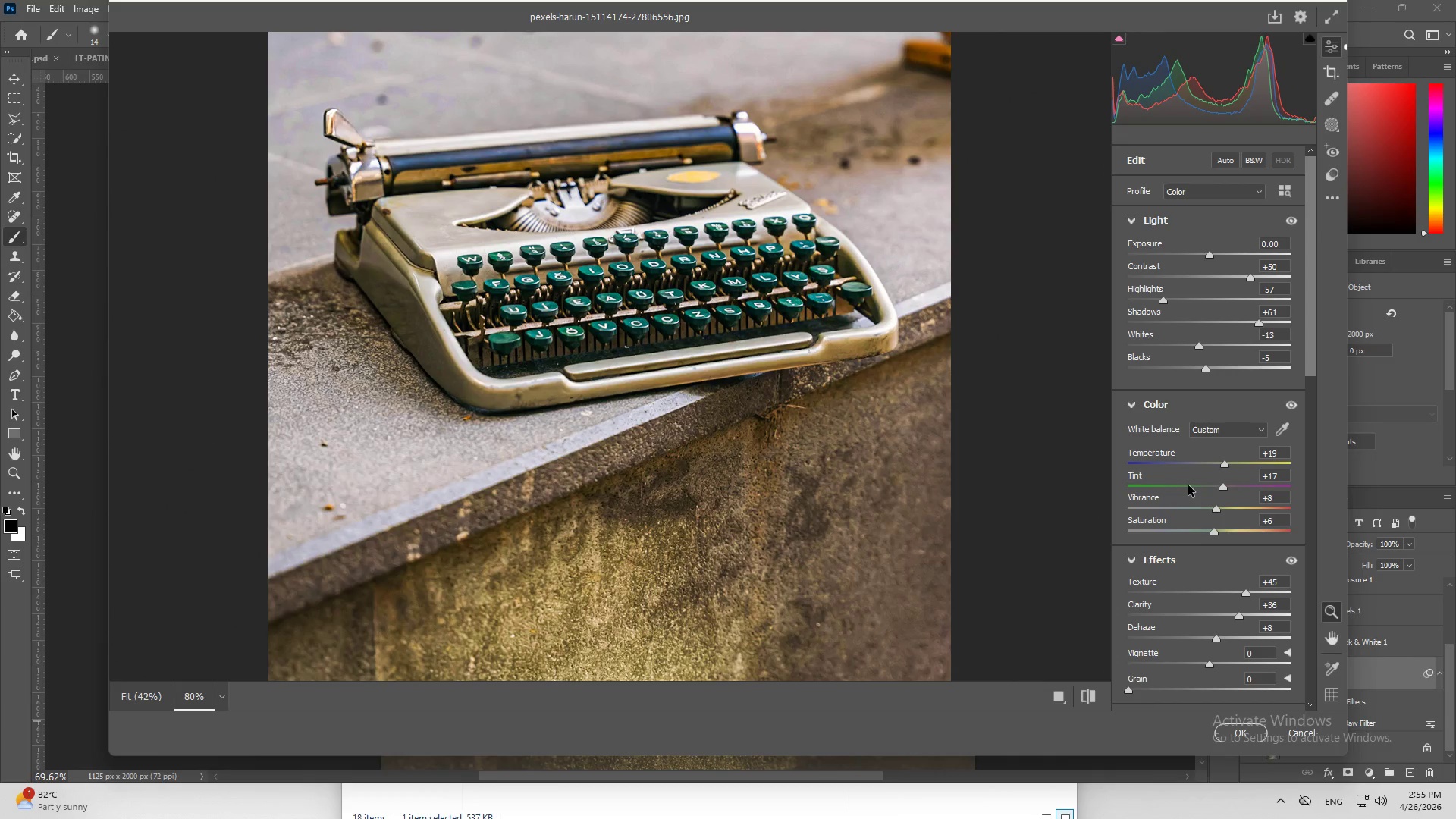 
left_click_drag(start_coordinate=[1247, 593], to_coordinate=[1254, 595])
 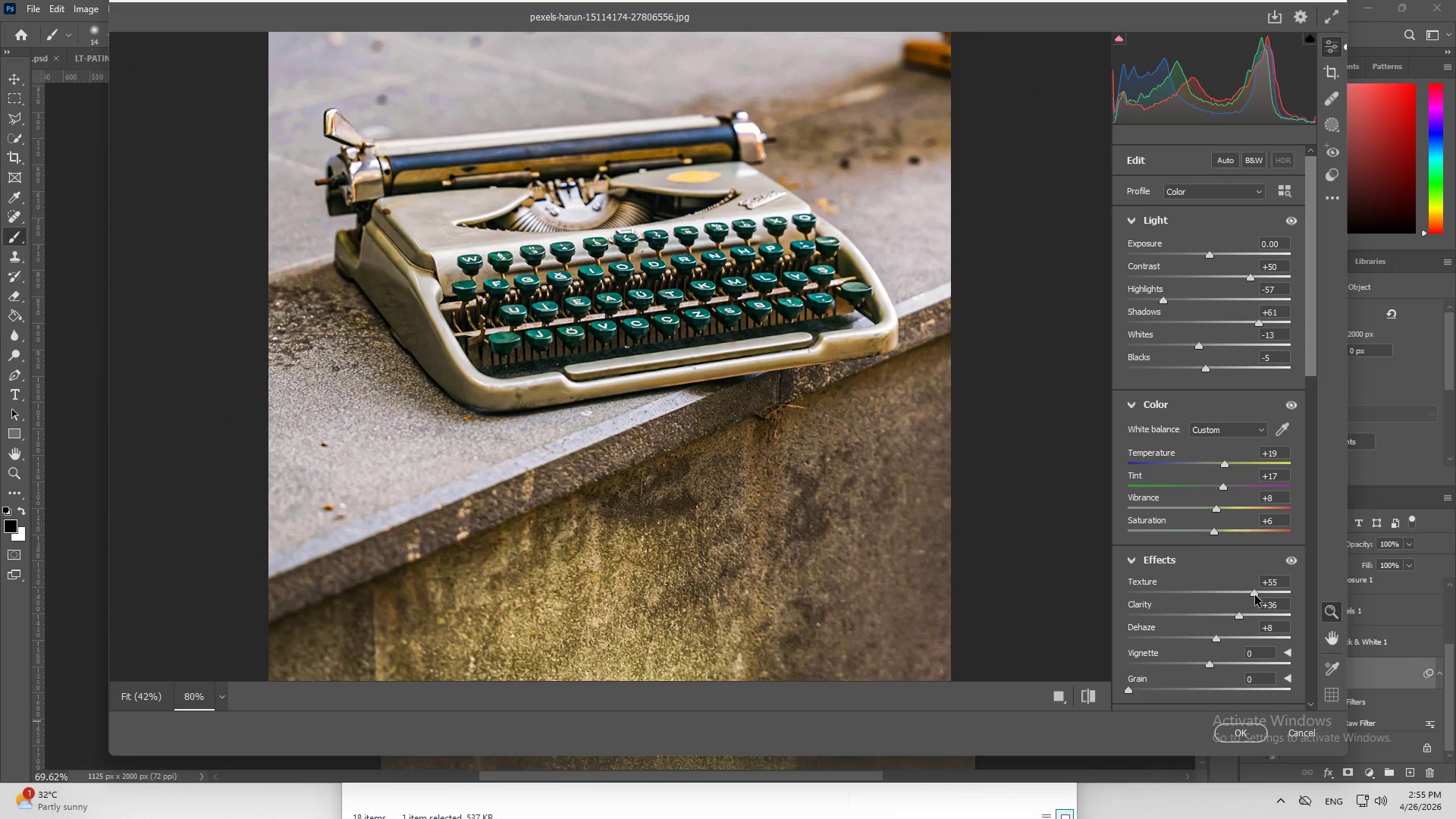 
left_click([1243, 616])
 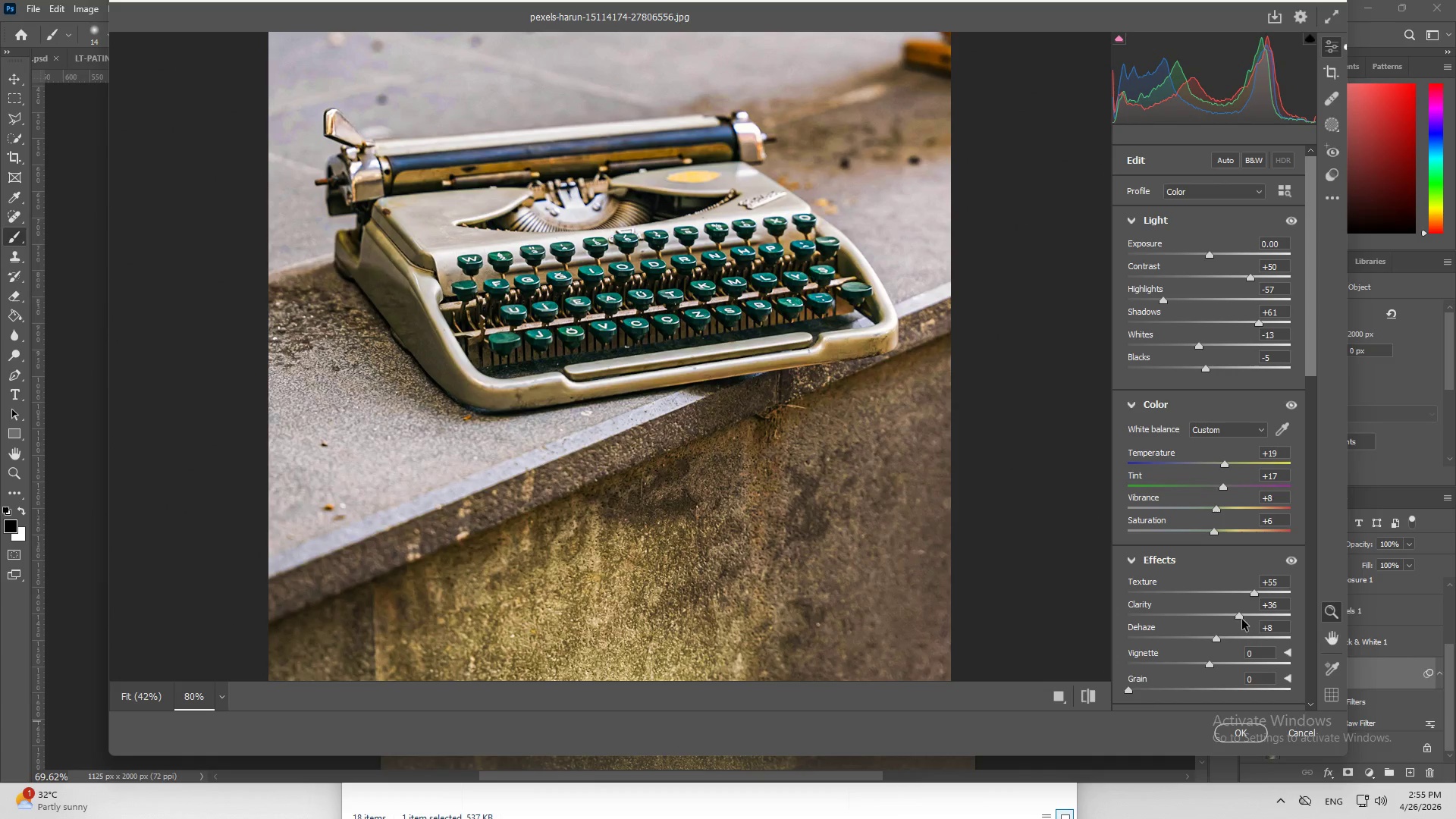 
double_click([1241, 620])
 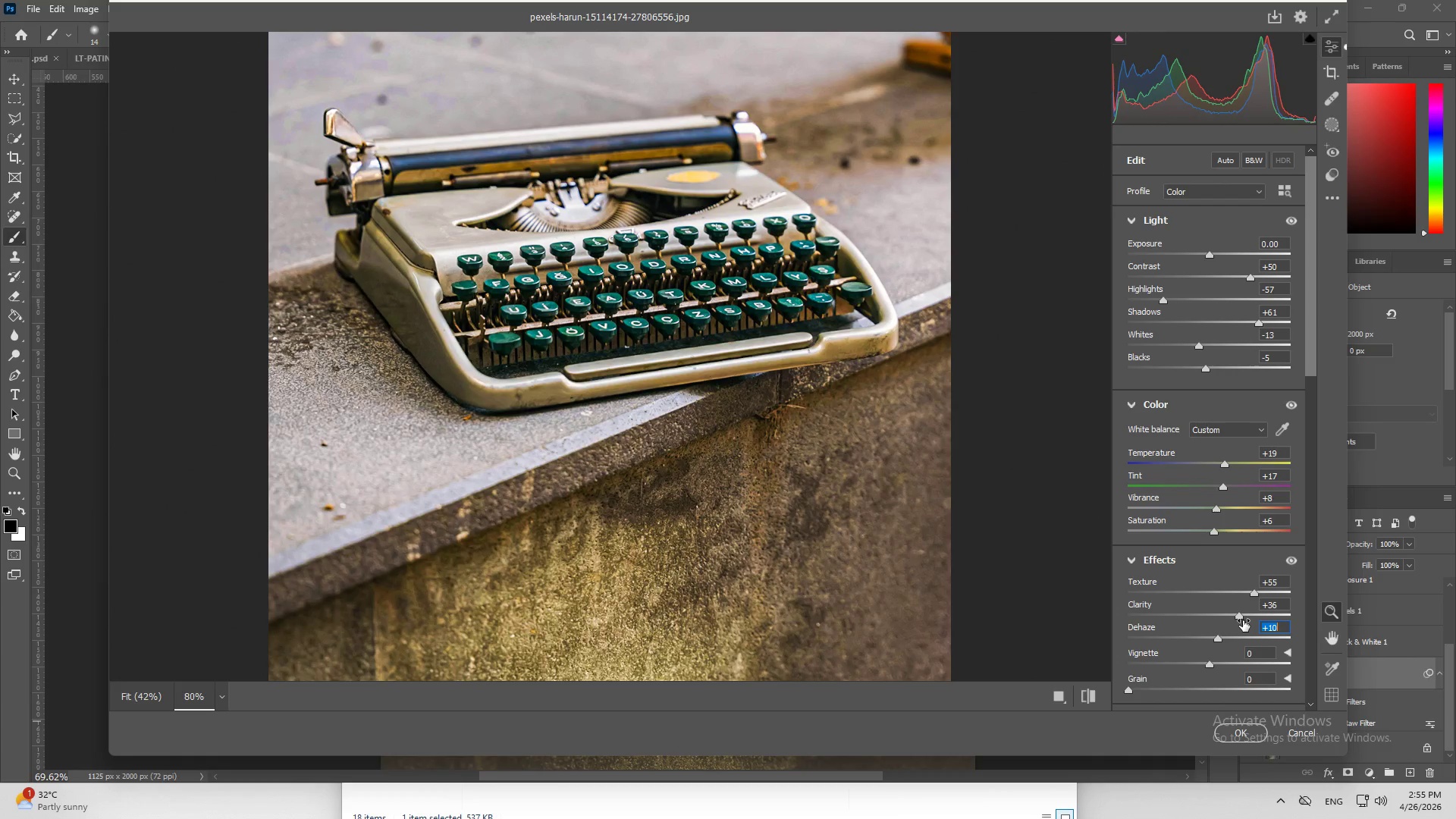 
hold_key(key=ControlLeft, duration=0.58)
 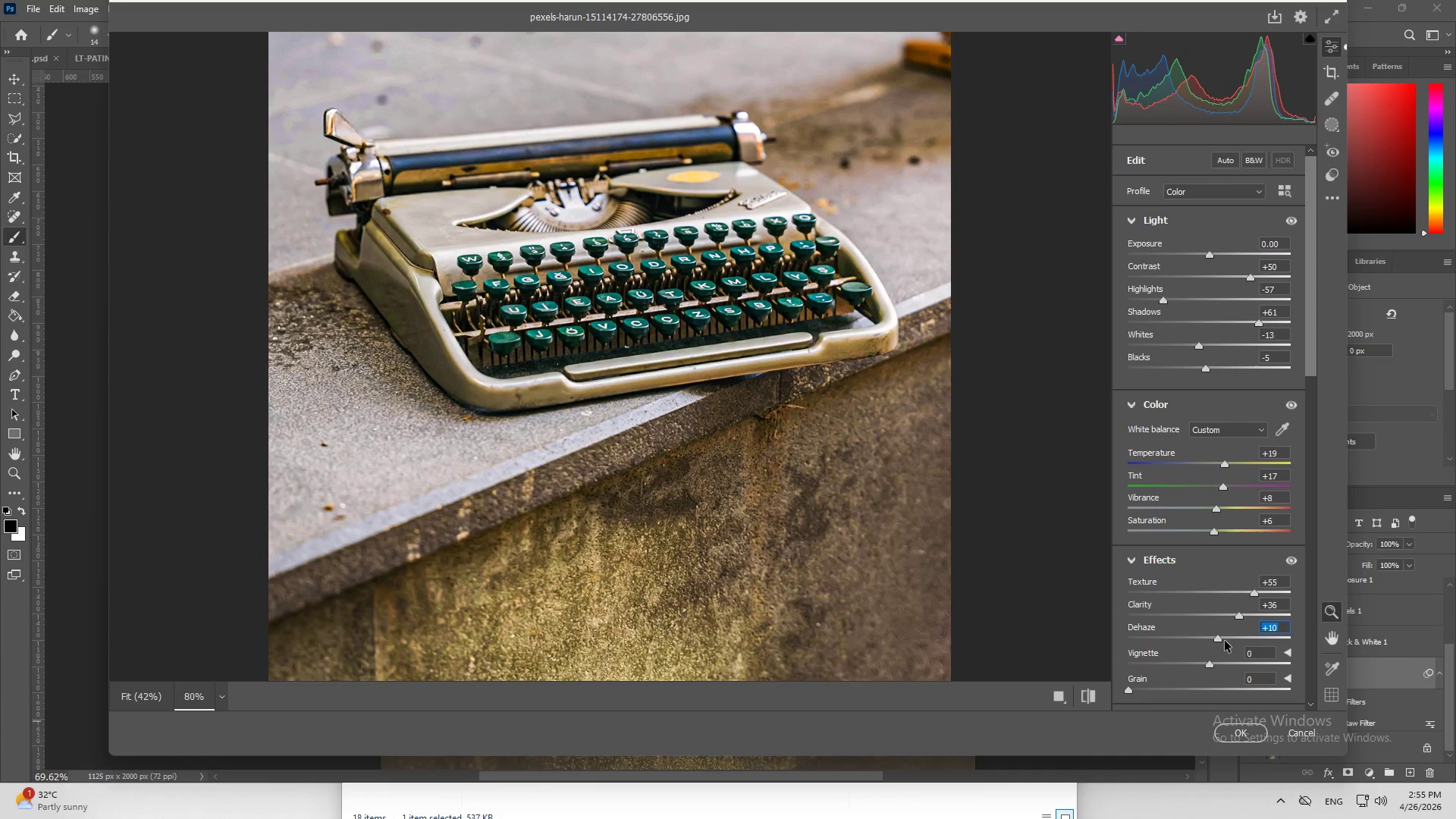 
left_click_drag(start_coordinate=[1218, 641], to_coordinate=[1210, 635])
 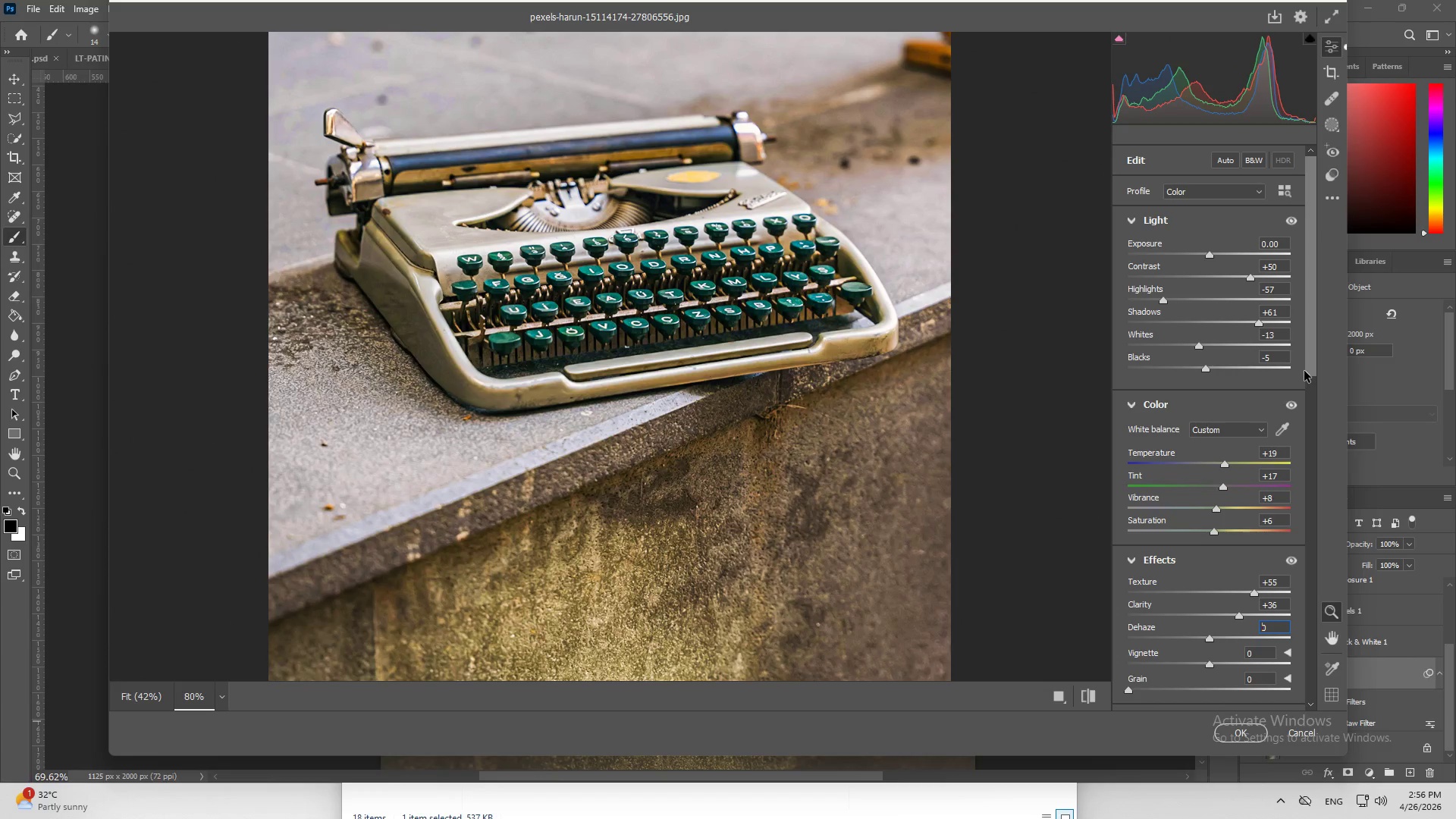 
left_click_drag(start_coordinate=[1314, 363], to_coordinate=[1309, 441])
 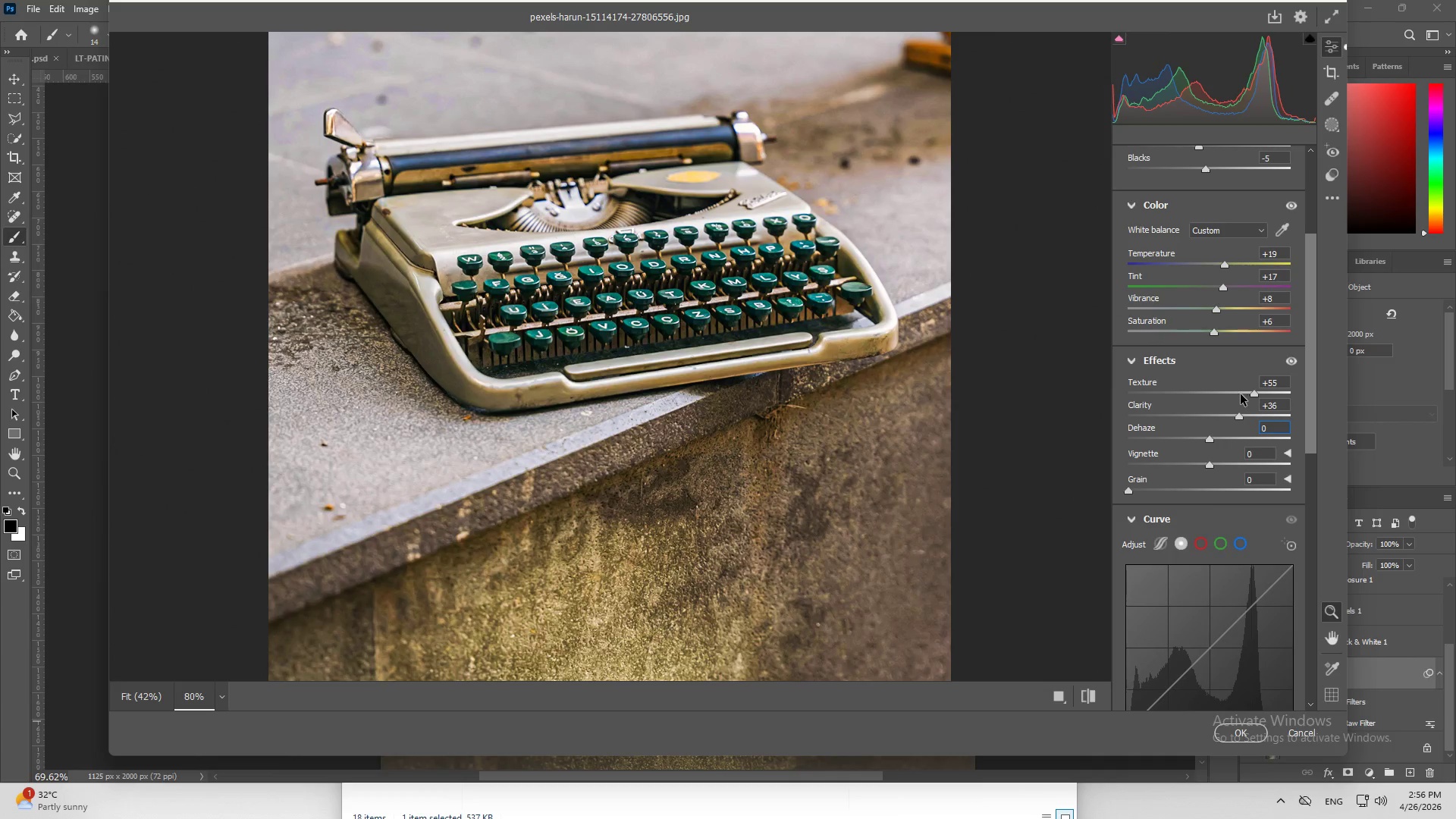 
left_click_drag(start_coordinate=[1255, 395], to_coordinate=[1290, 396])
 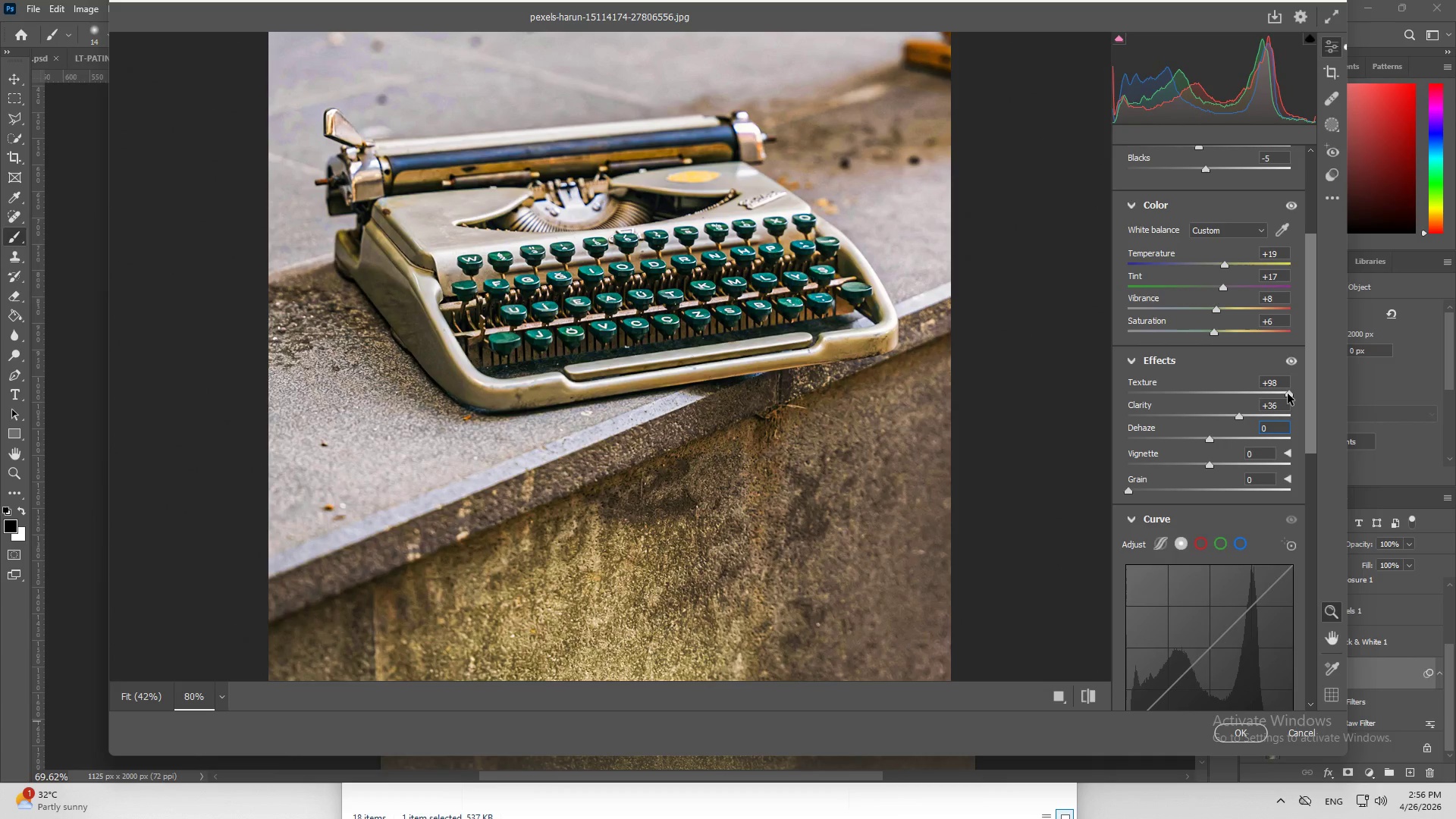 
left_click_drag(start_coordinate=[1288, 394], to_coordinate=[1259, 397])
 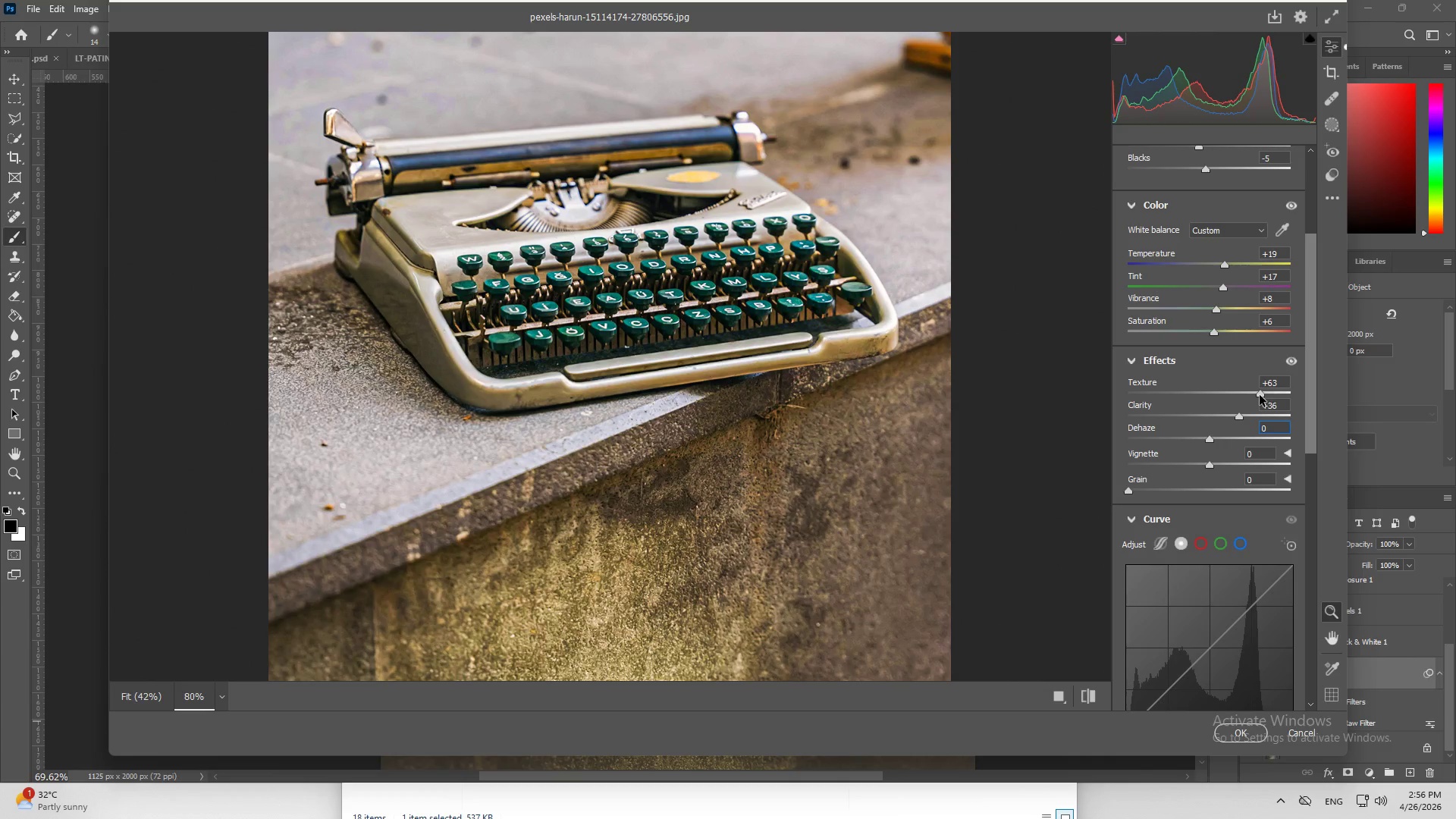 
left_click_drag(start_coordinate=[1261, 392], to_coordinate=[1315, 394])
 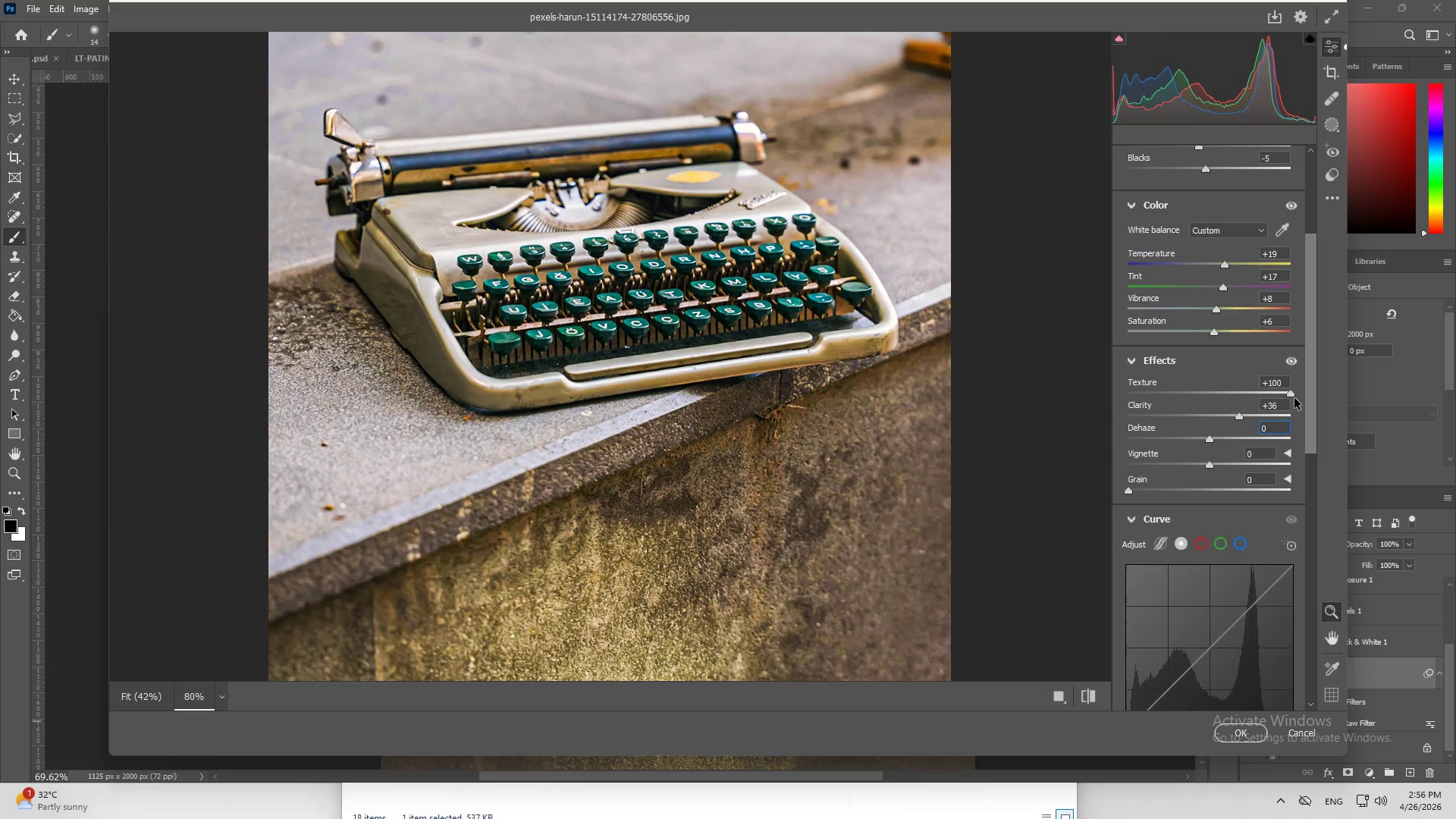 
left_click_drag(start_coordinate=[1292, 397], to_coordinate=[1276, 400])
 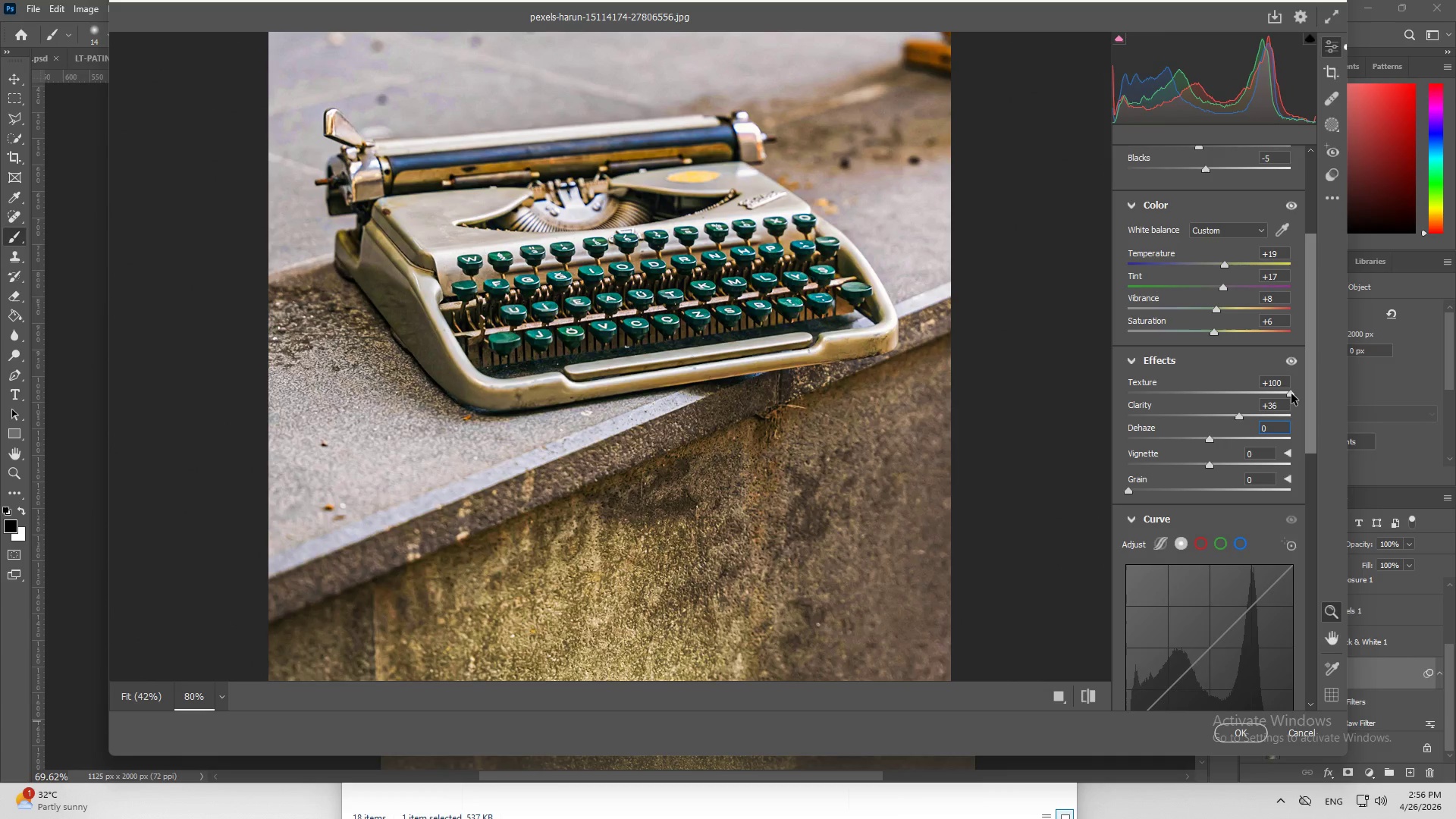 
left_click_drag(start_coordinate=[1291, 394], to_coordinate=[1268, 397])
 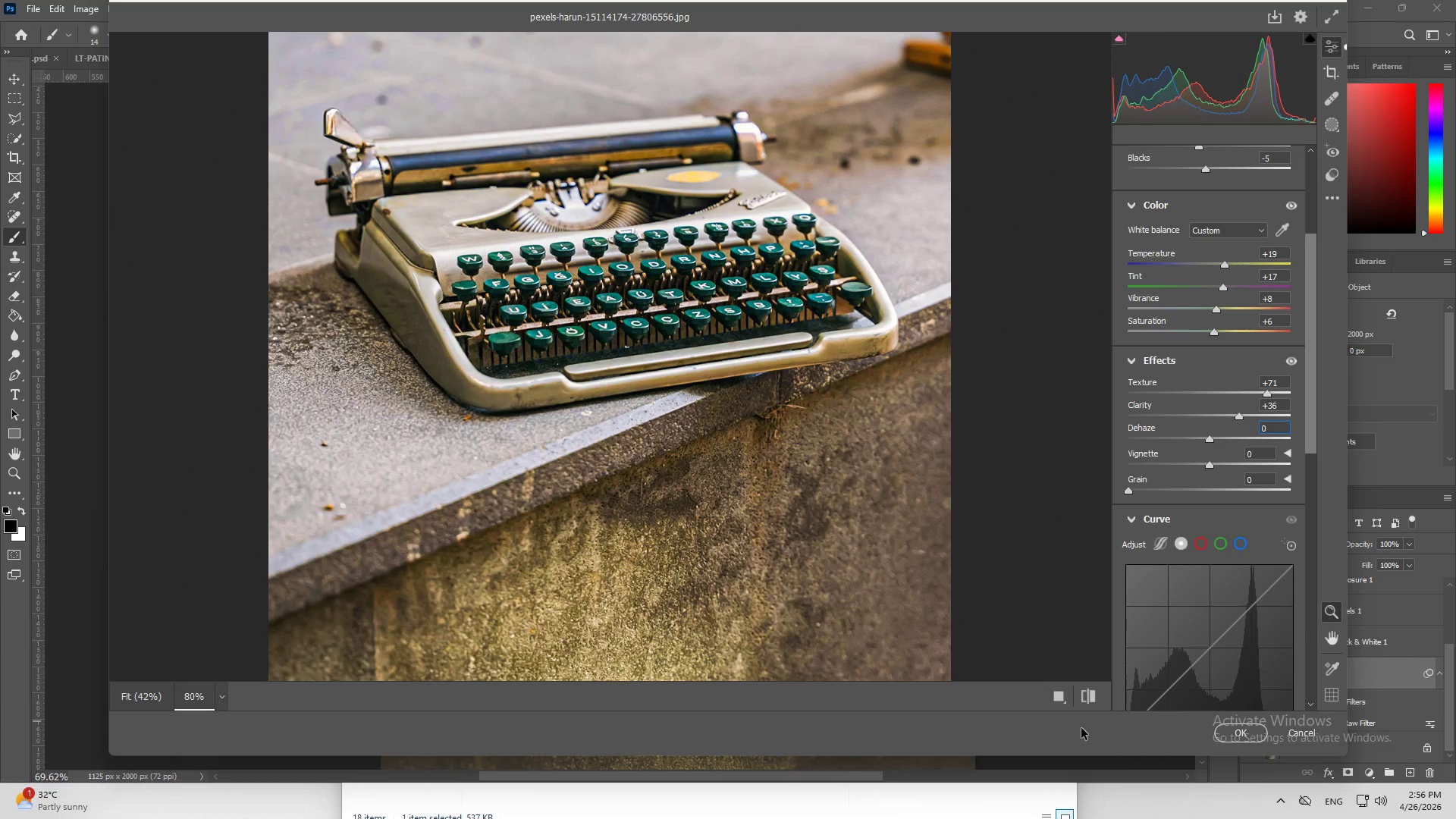 
left_click([1090, 696])
 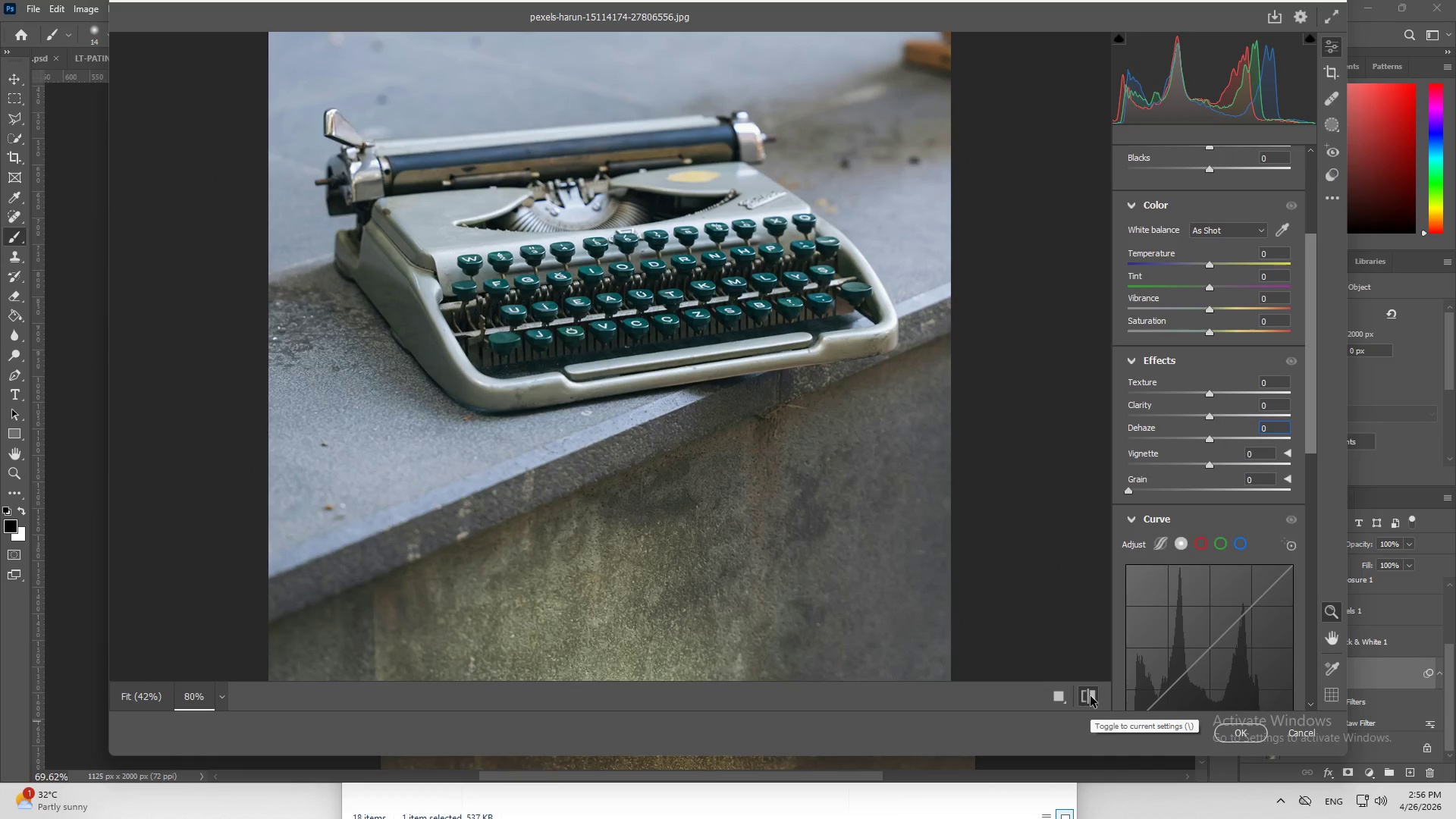 
left_click([1090, 696])
 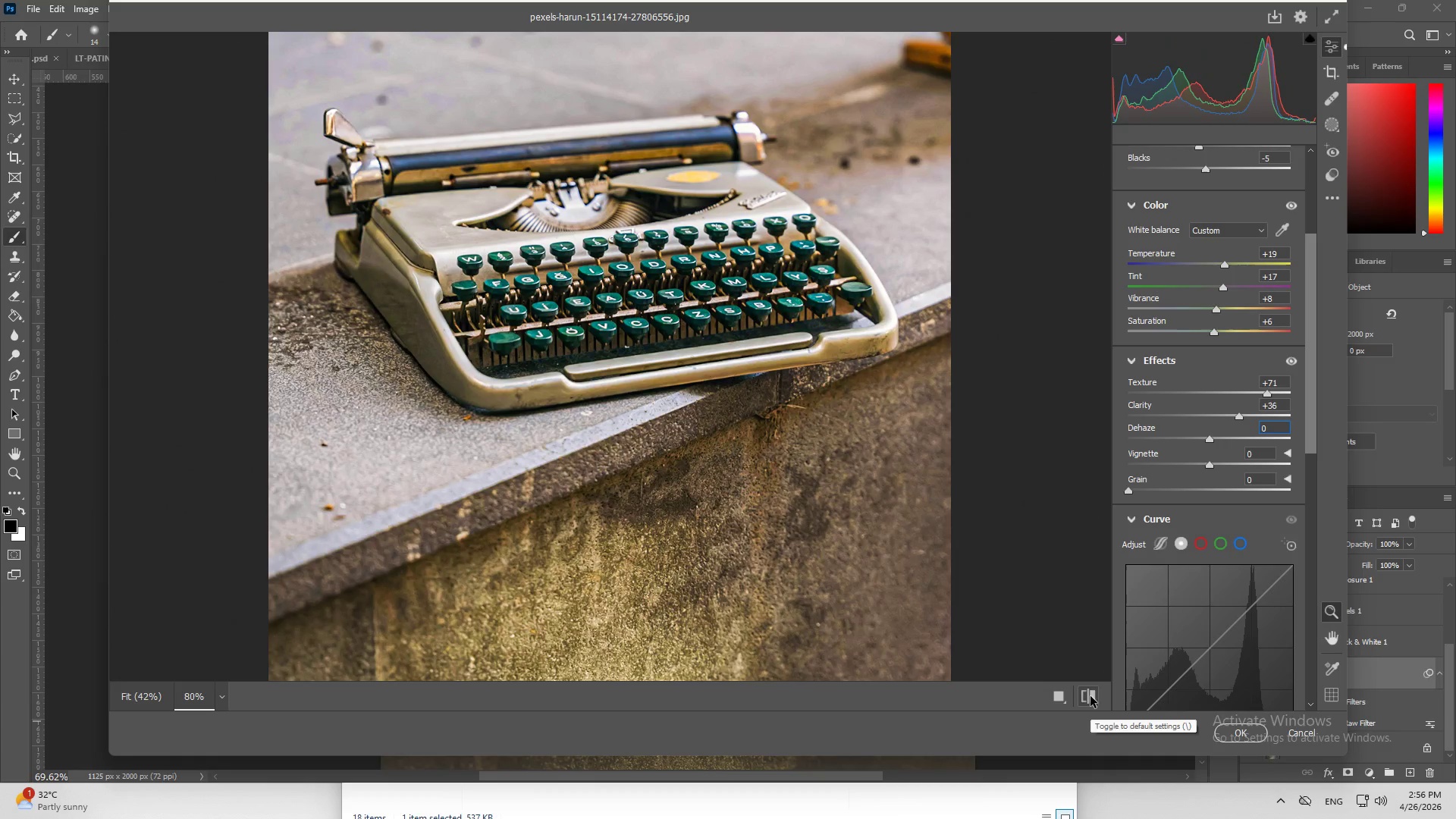 
left_click([1090, 696])
 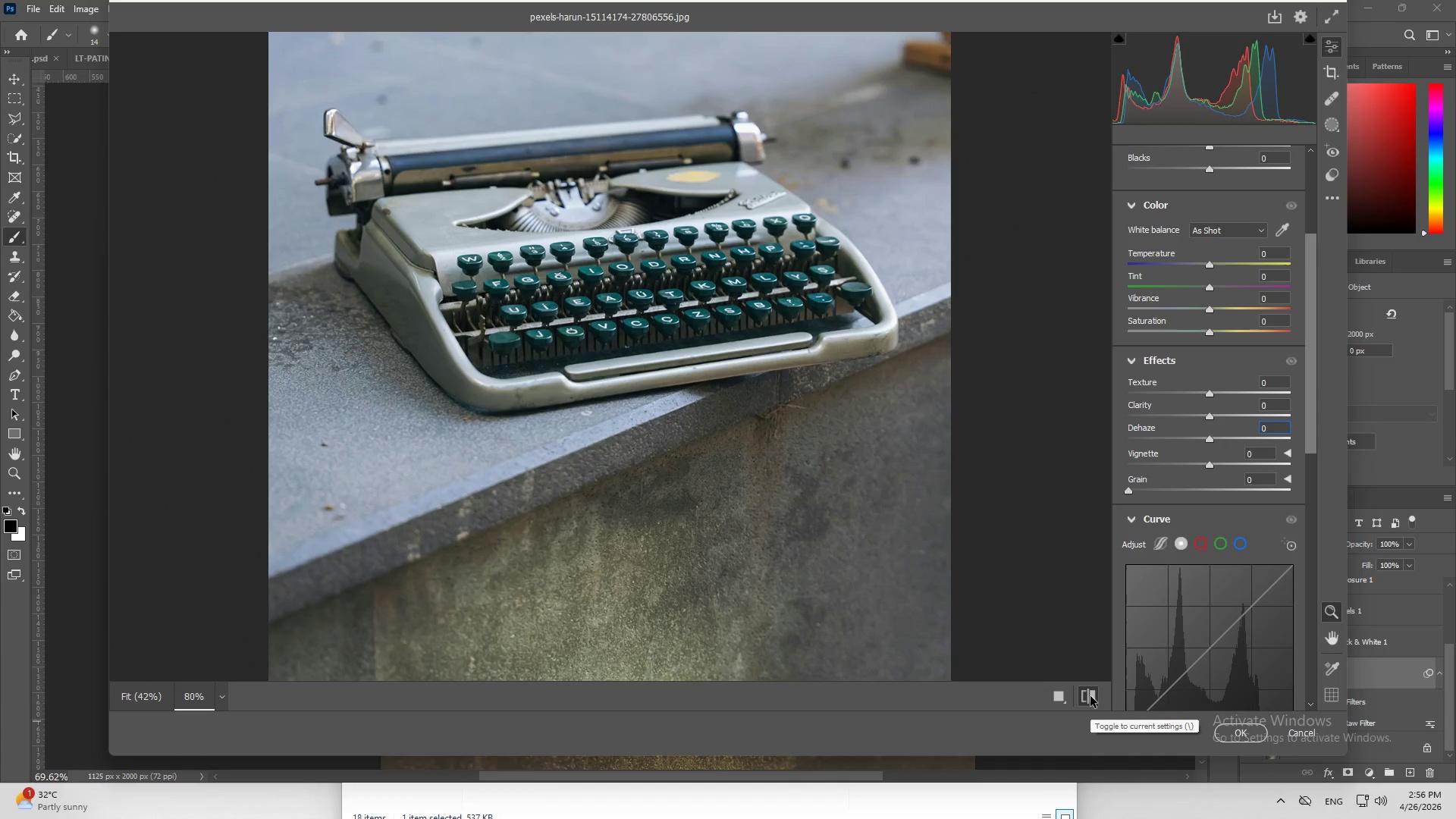 
left_click([1090, 696])
 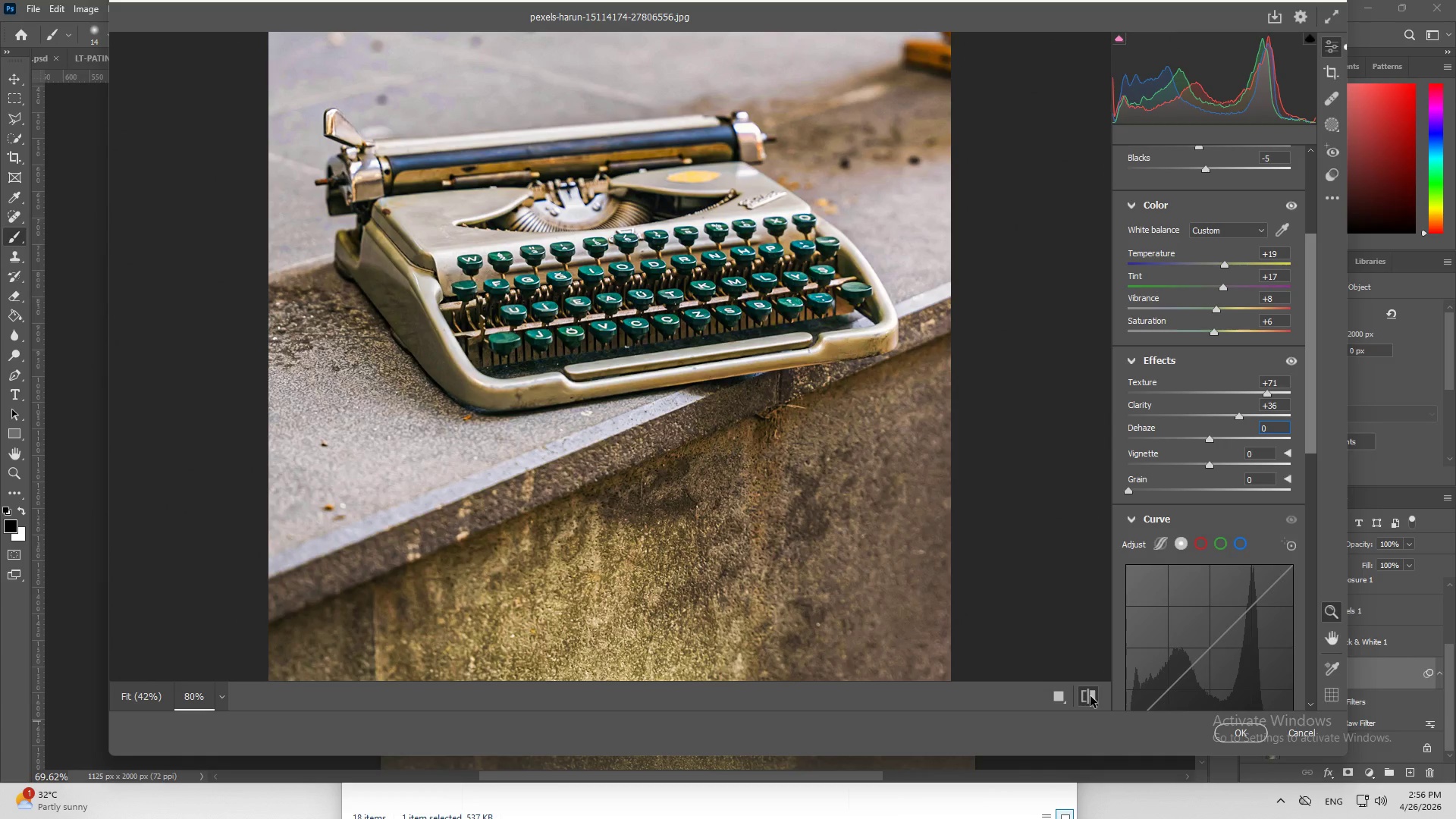 
left_click([1090, 696])